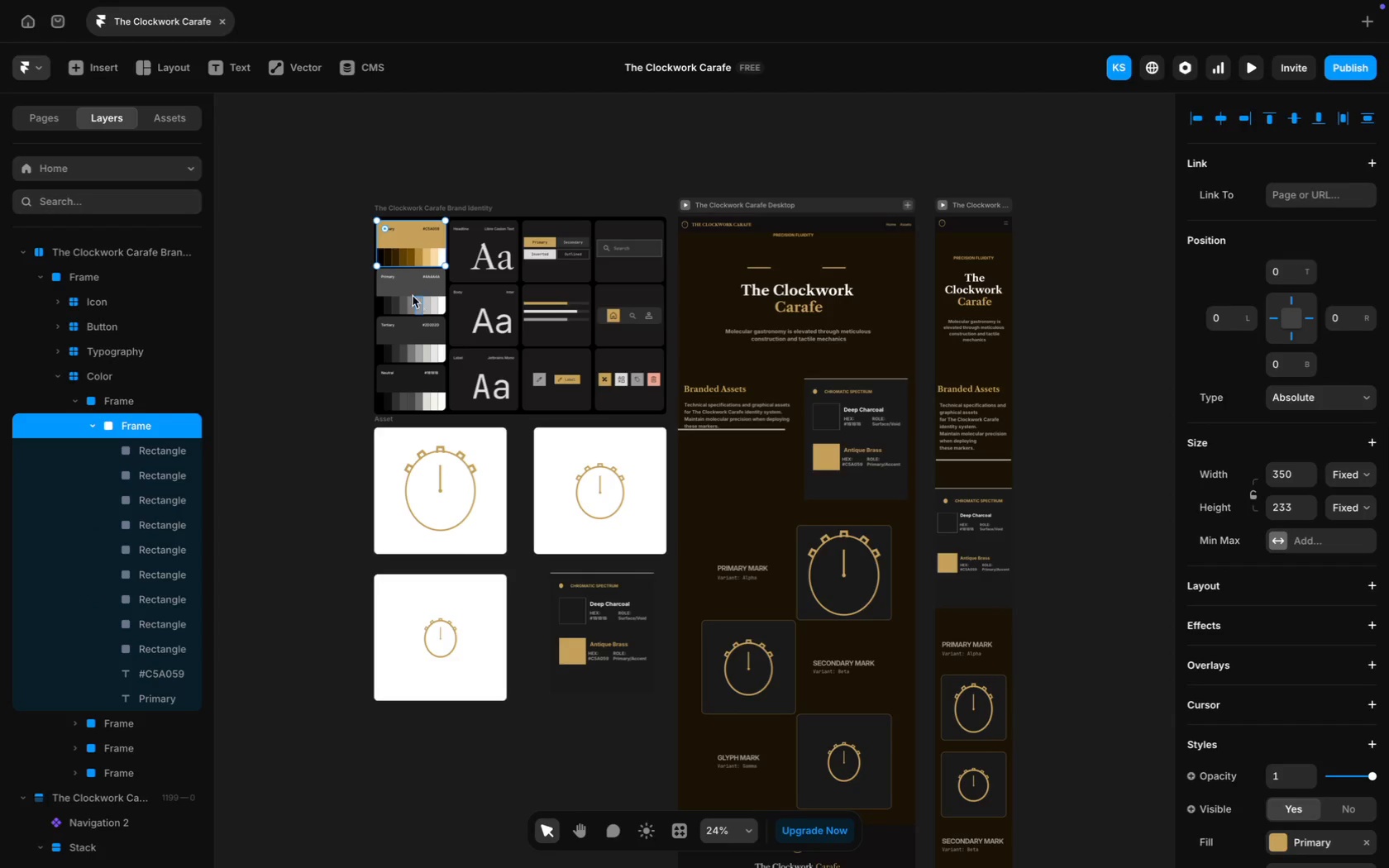 
left_click([408, 287])
 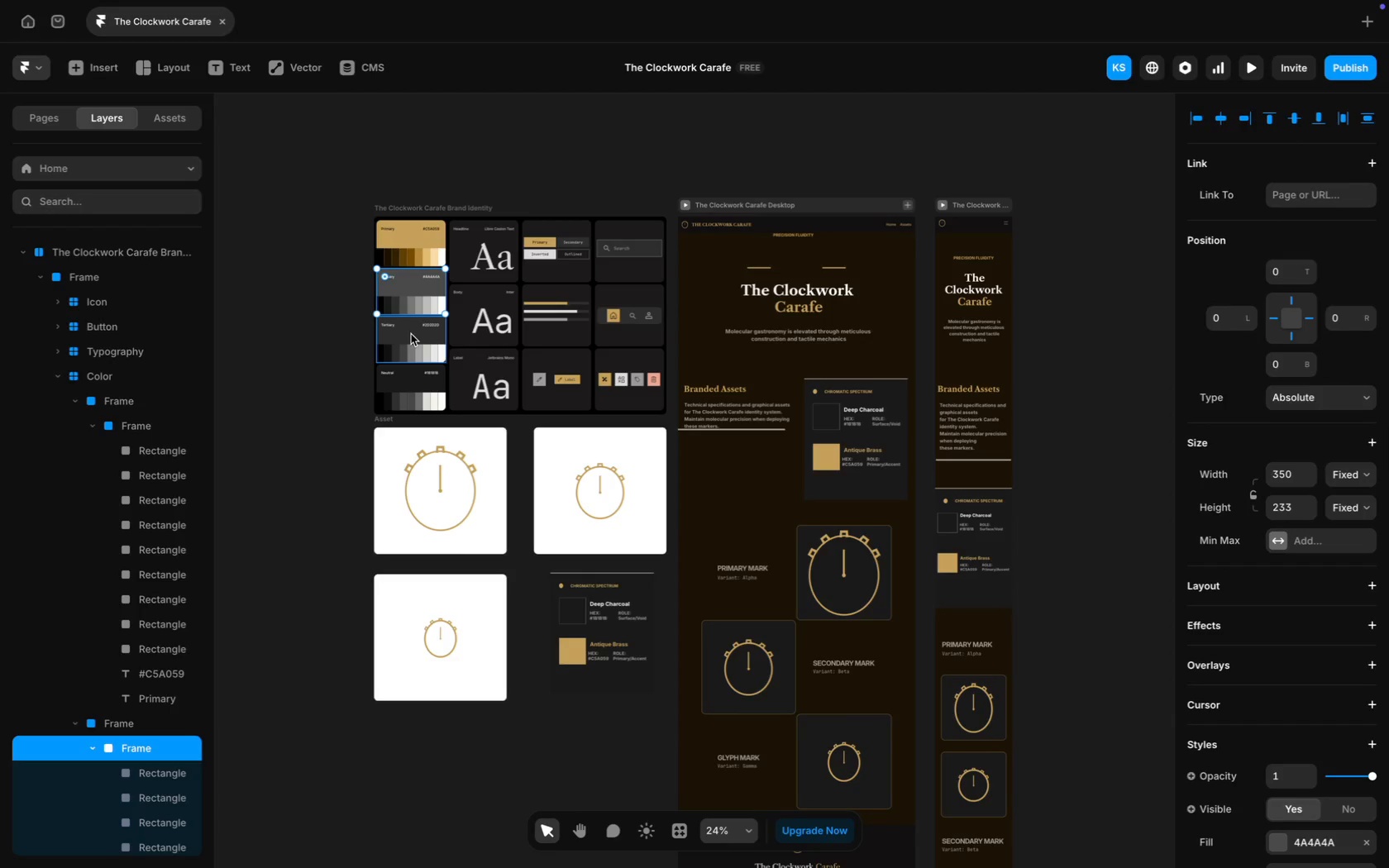 
scroll: coordinate [411, 334], scroll_direction: down, amount: 9.0